 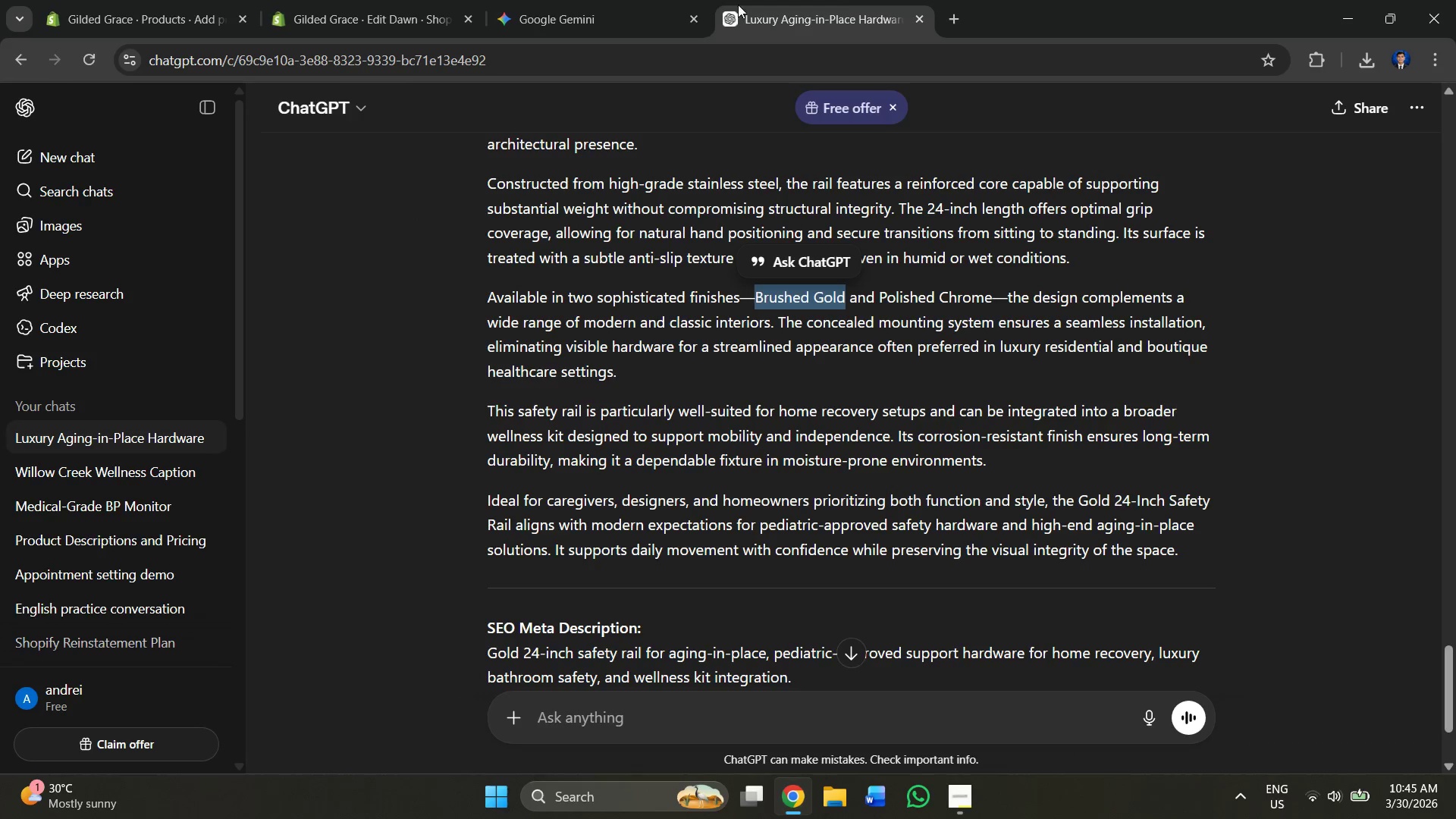 
double_click([111, 0])
 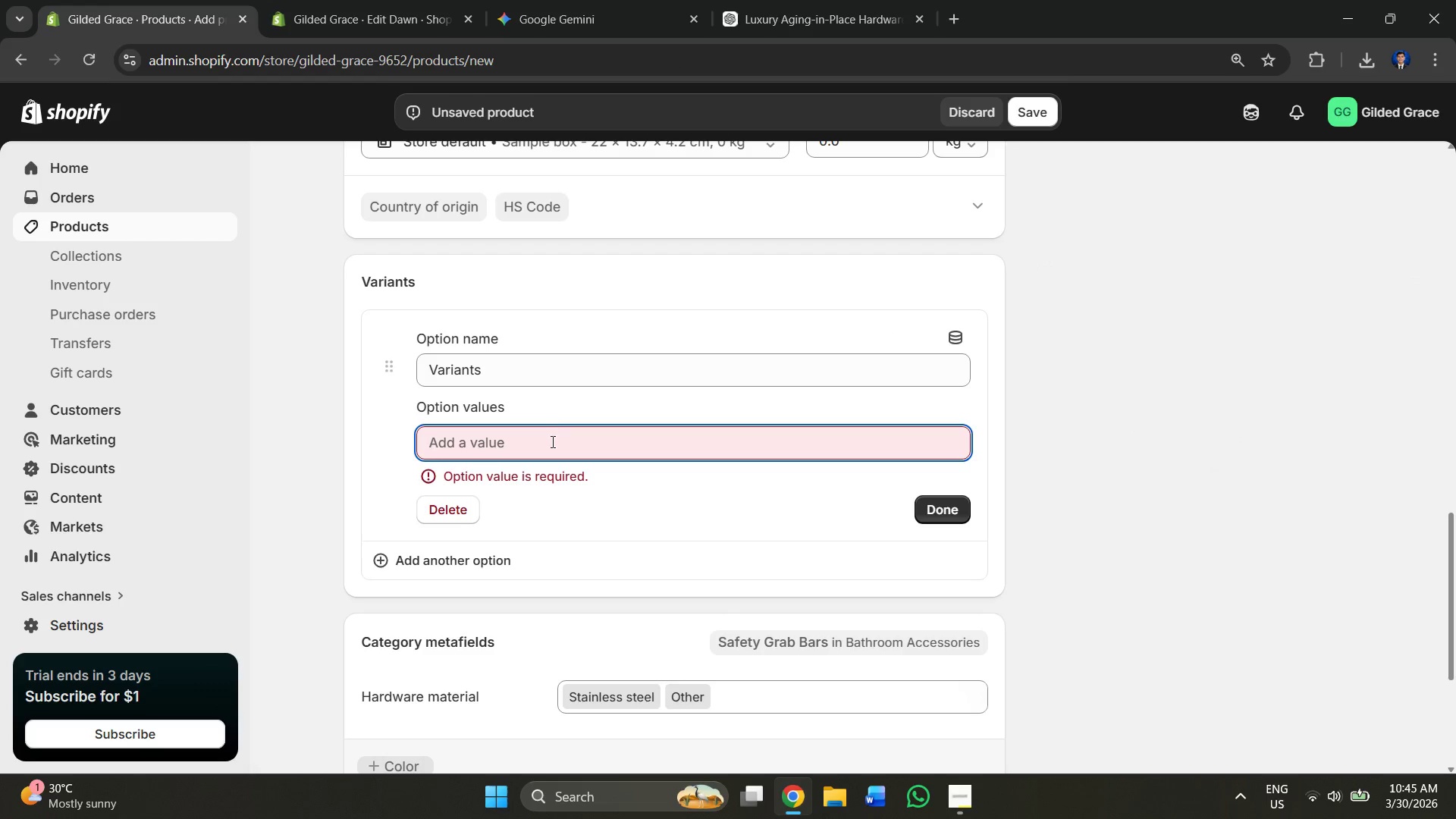 
left_click([550, 438])
 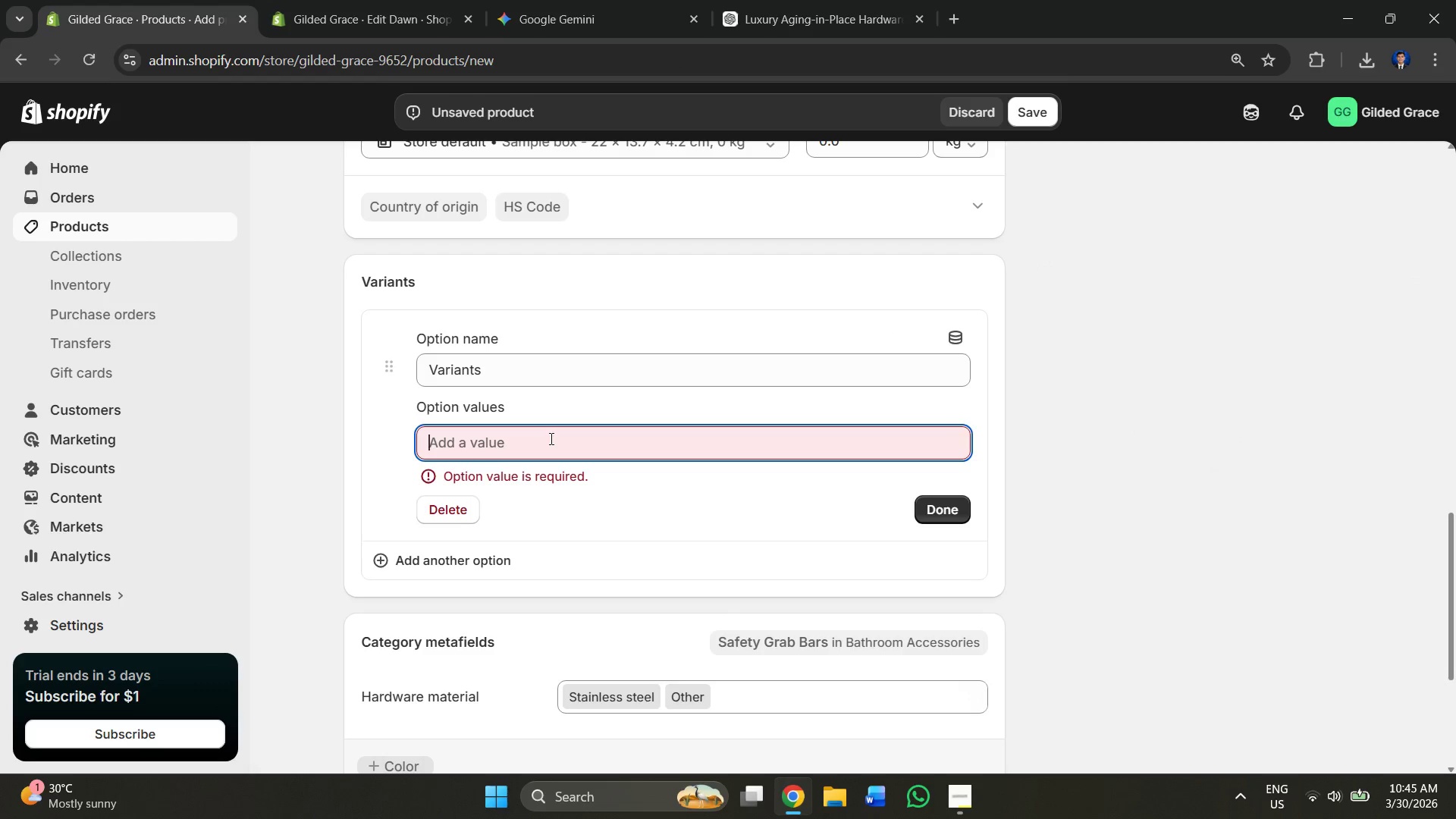 
key(Control+V)
 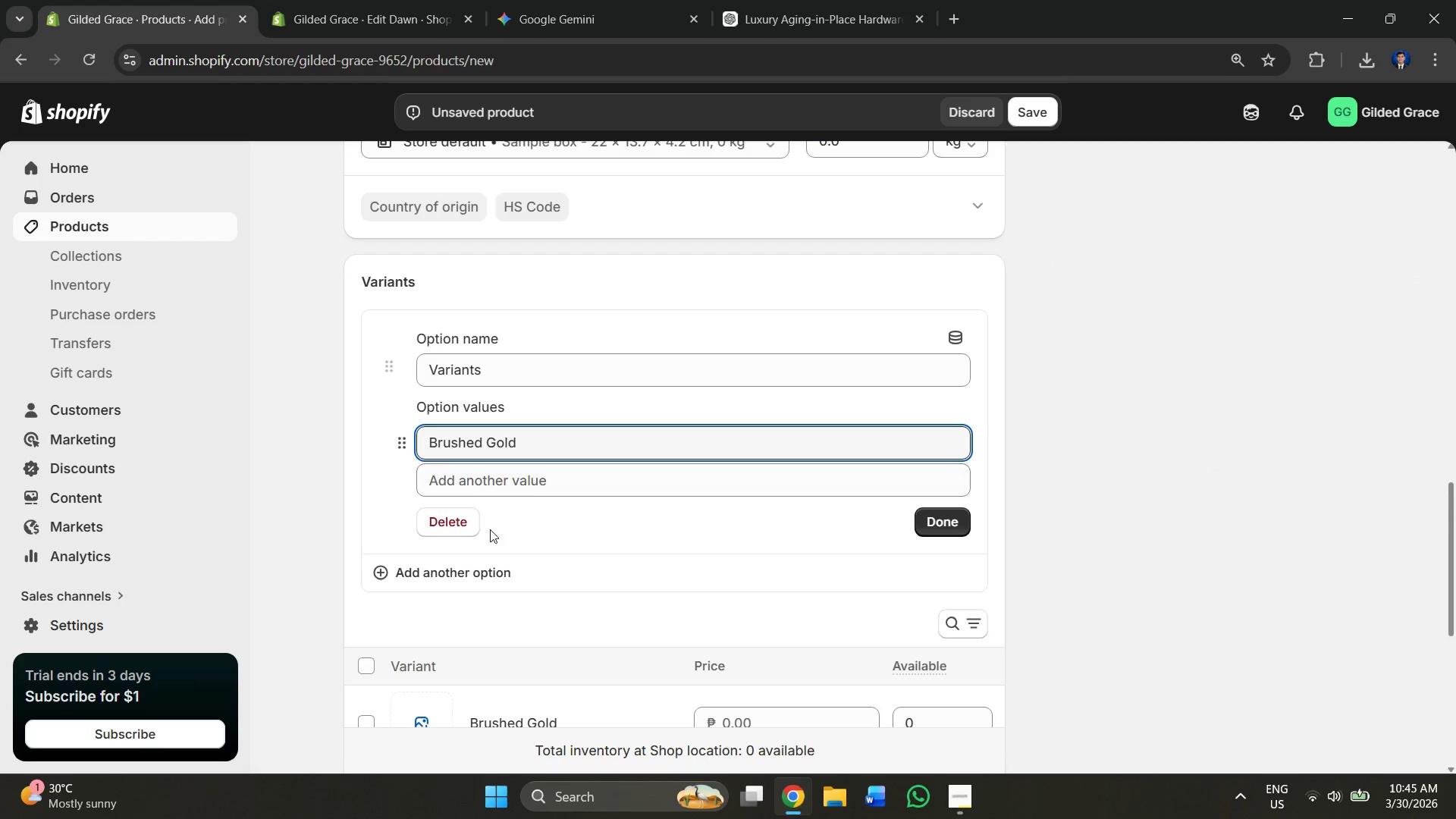 
left_click([501, 479])
 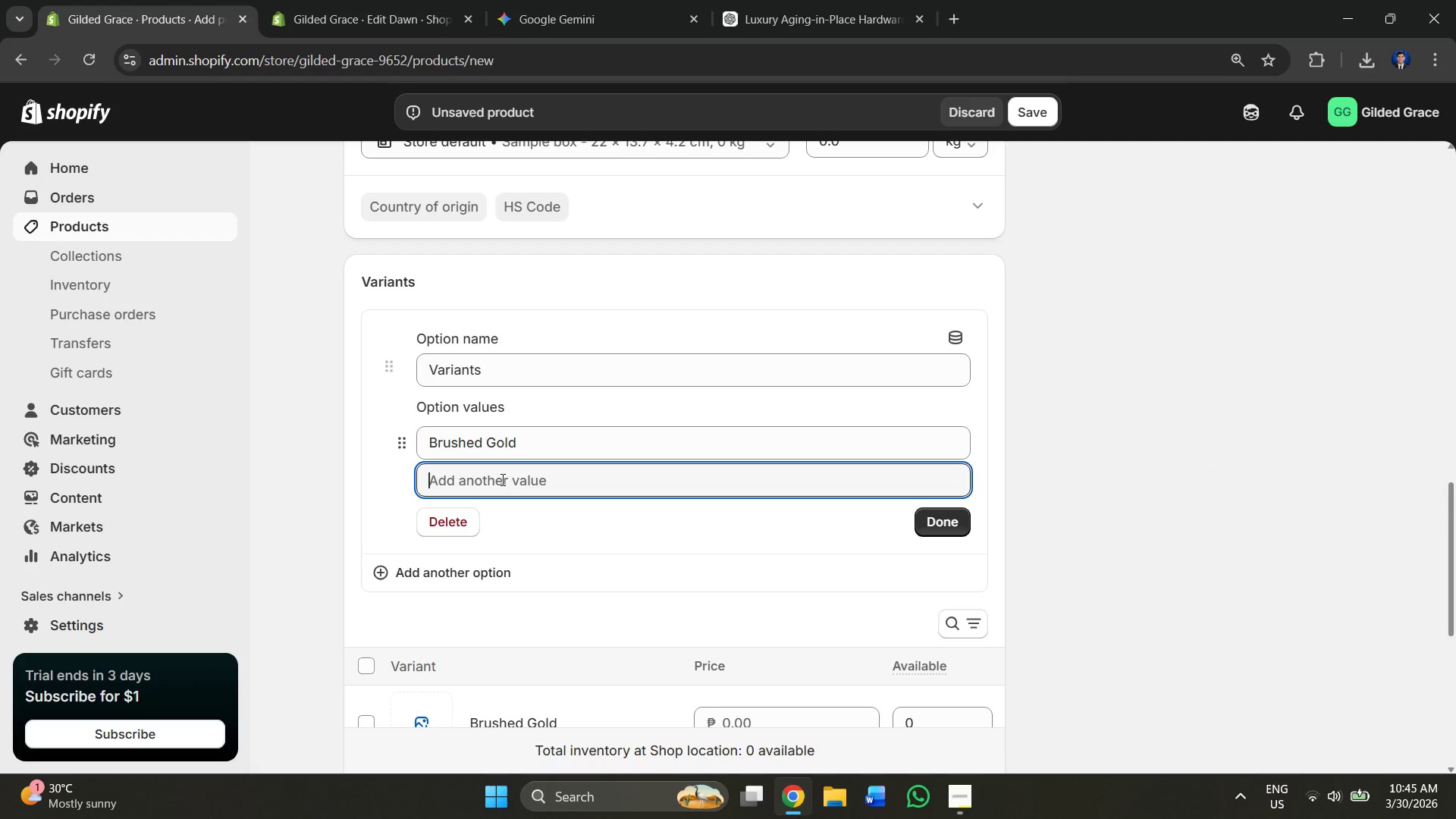 
key(Alt+AltLeft)
 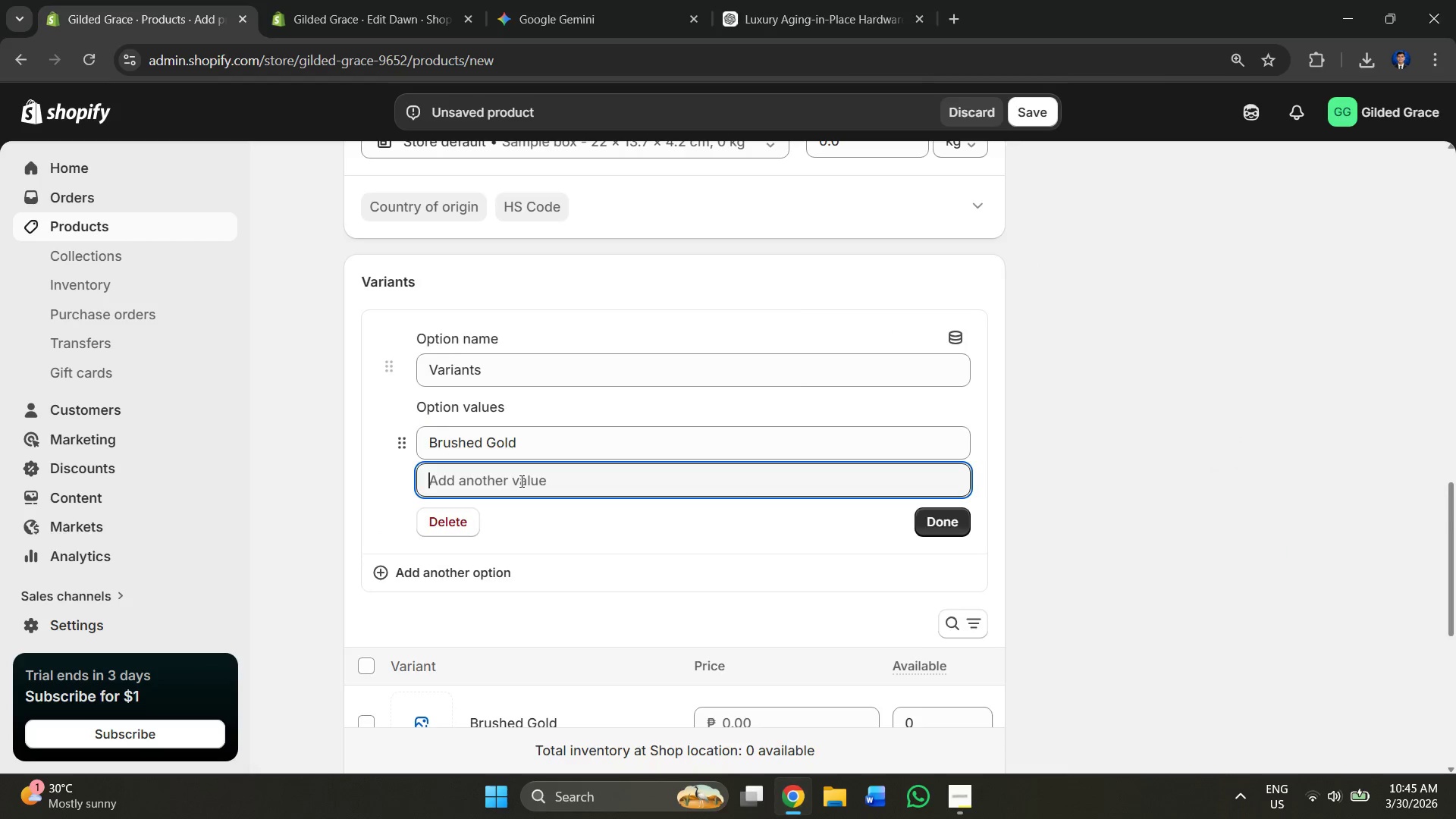 
key(Alt+Tab)